 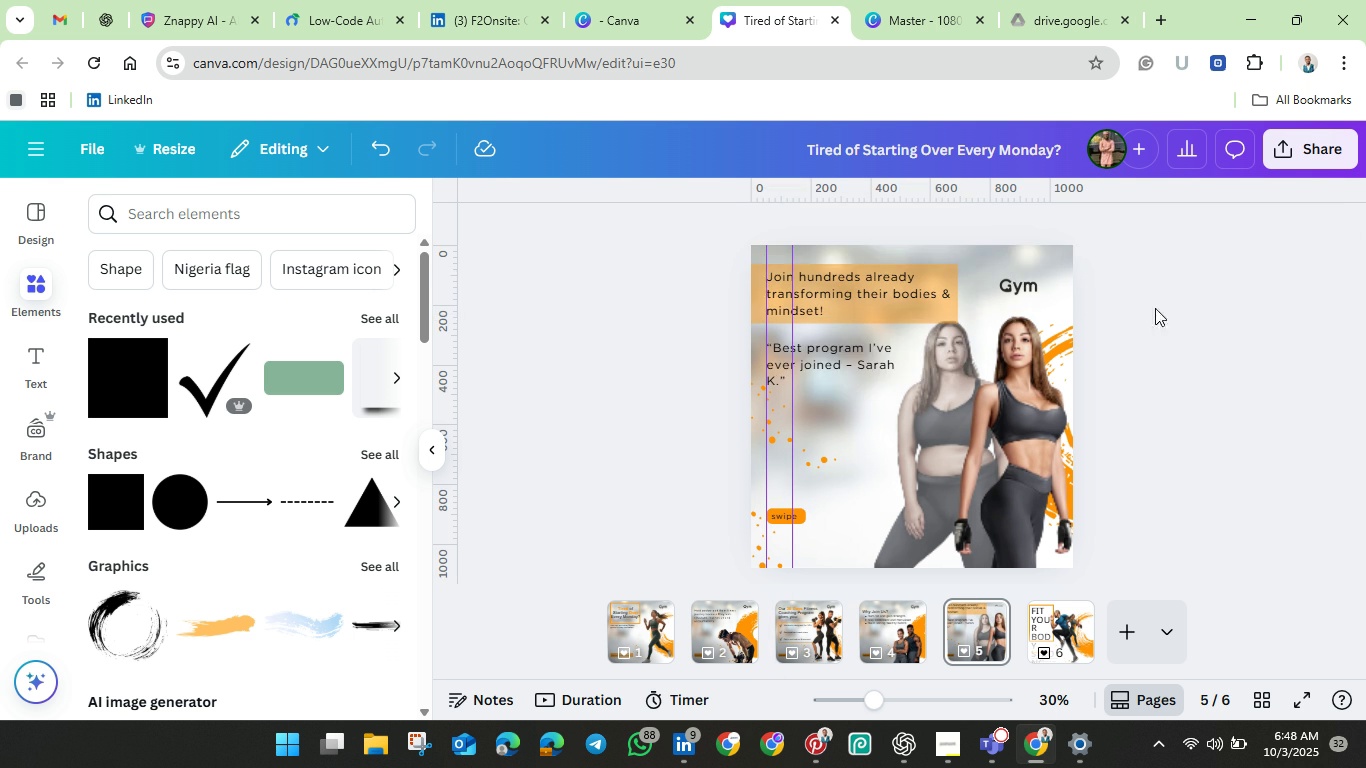 
left_click([825, 302])
 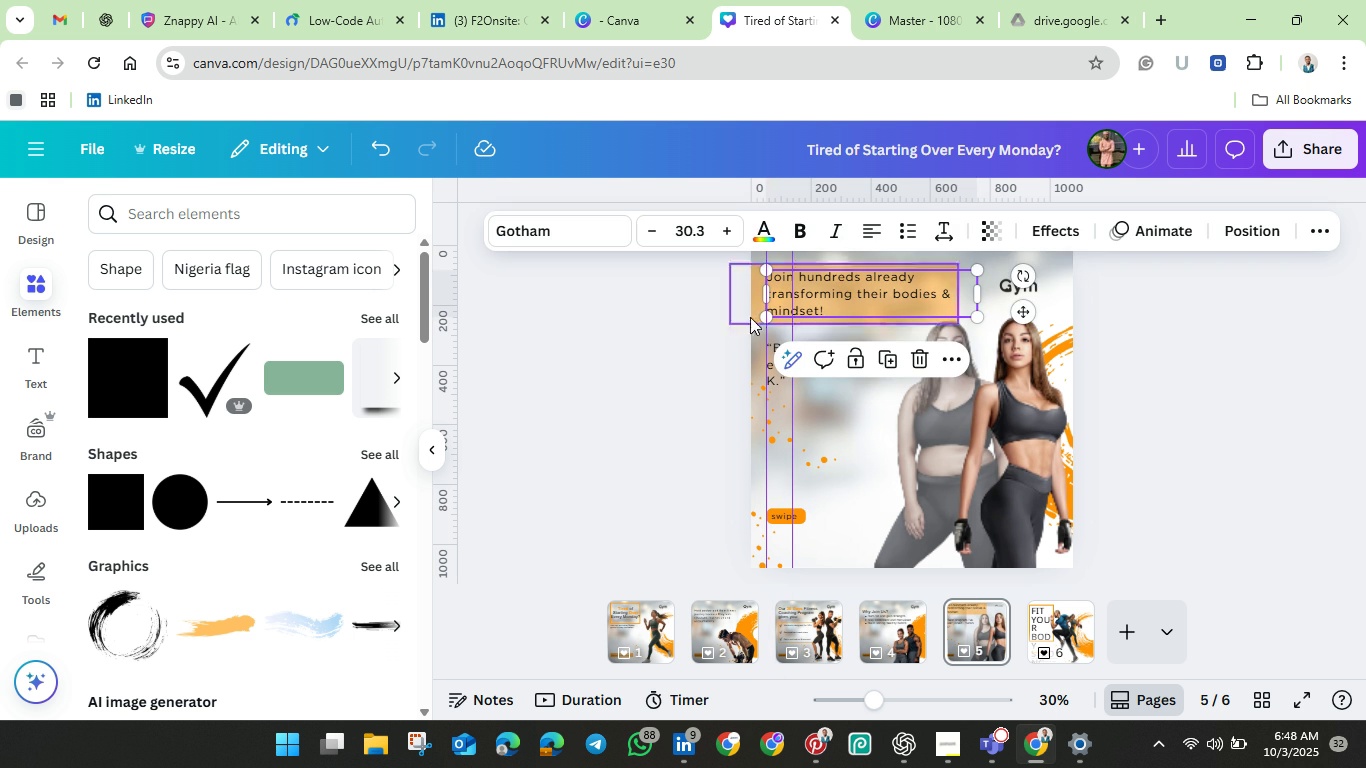 
mouse_move([772, 339])
 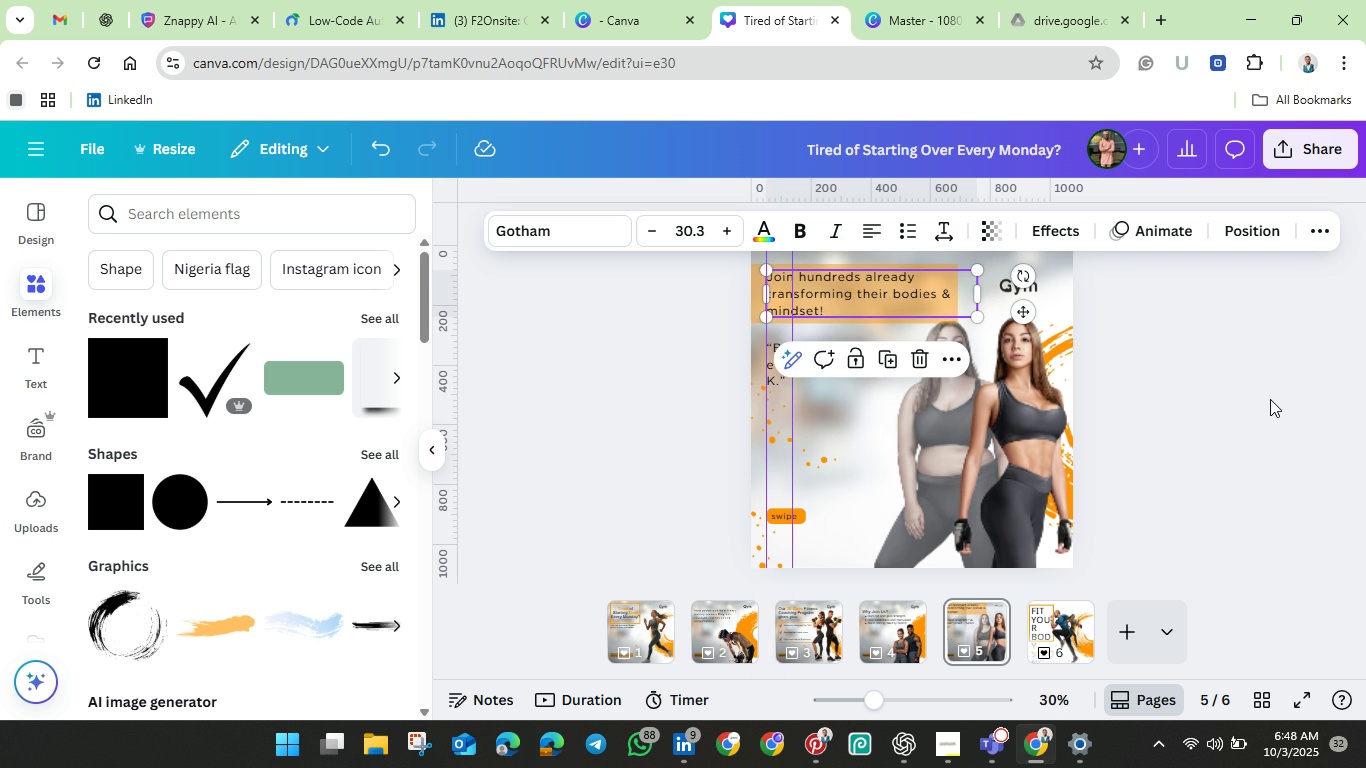 
left_click([1270, 399])
 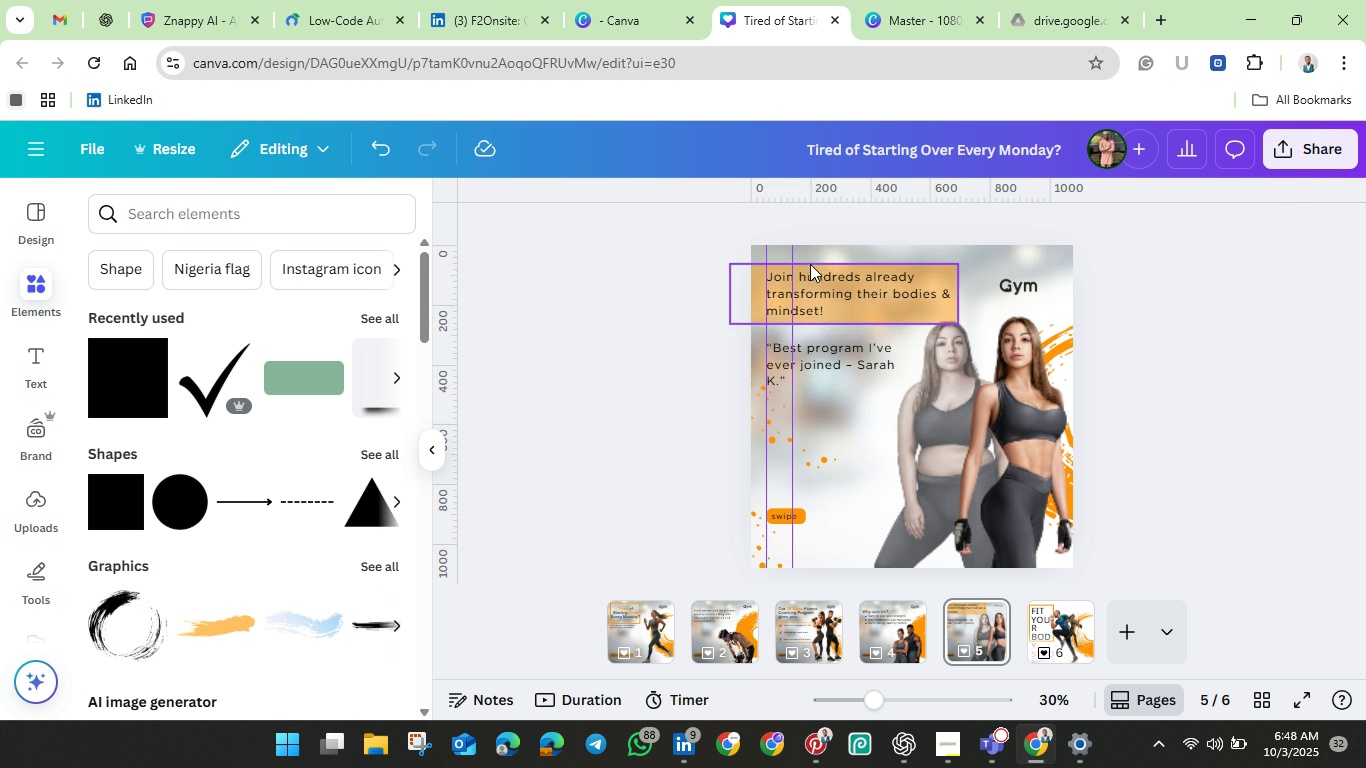 
left_click([810, 264])
 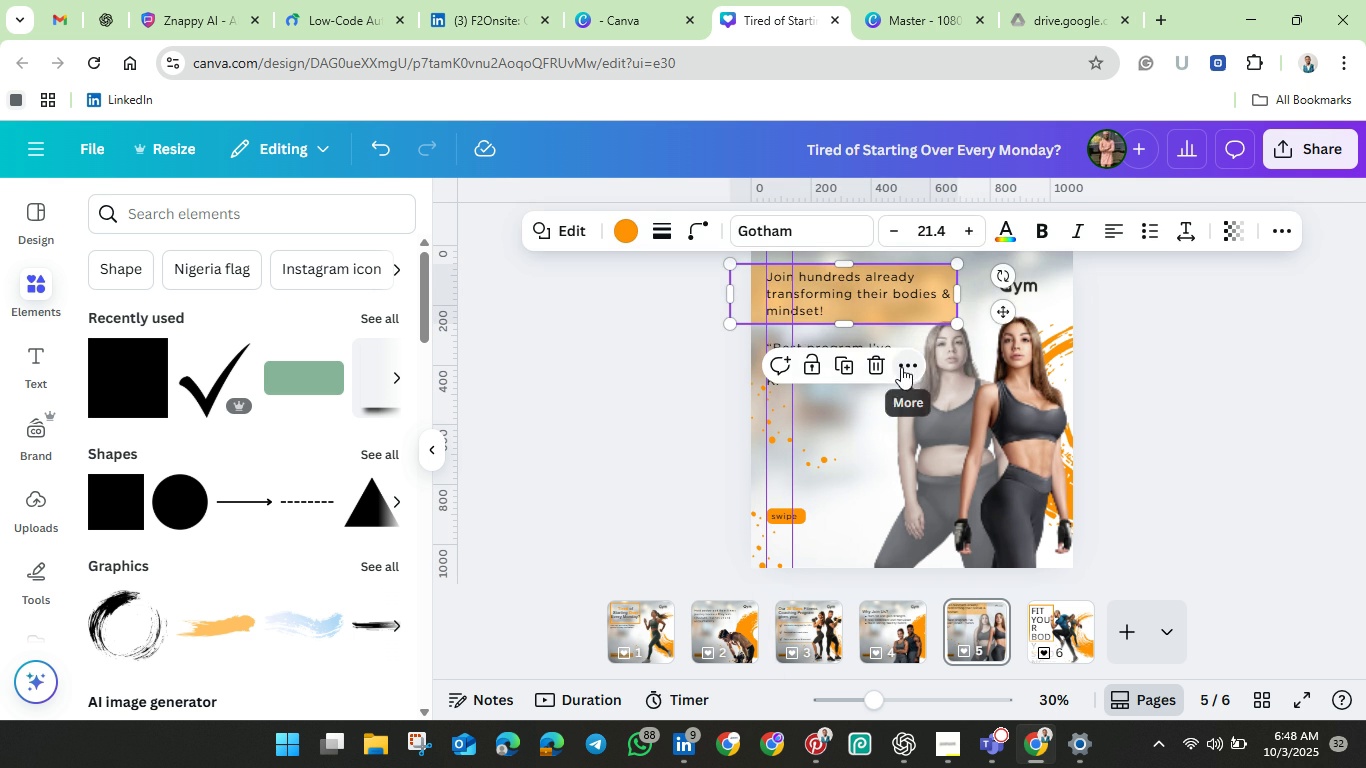 
left_click([901, 367])
 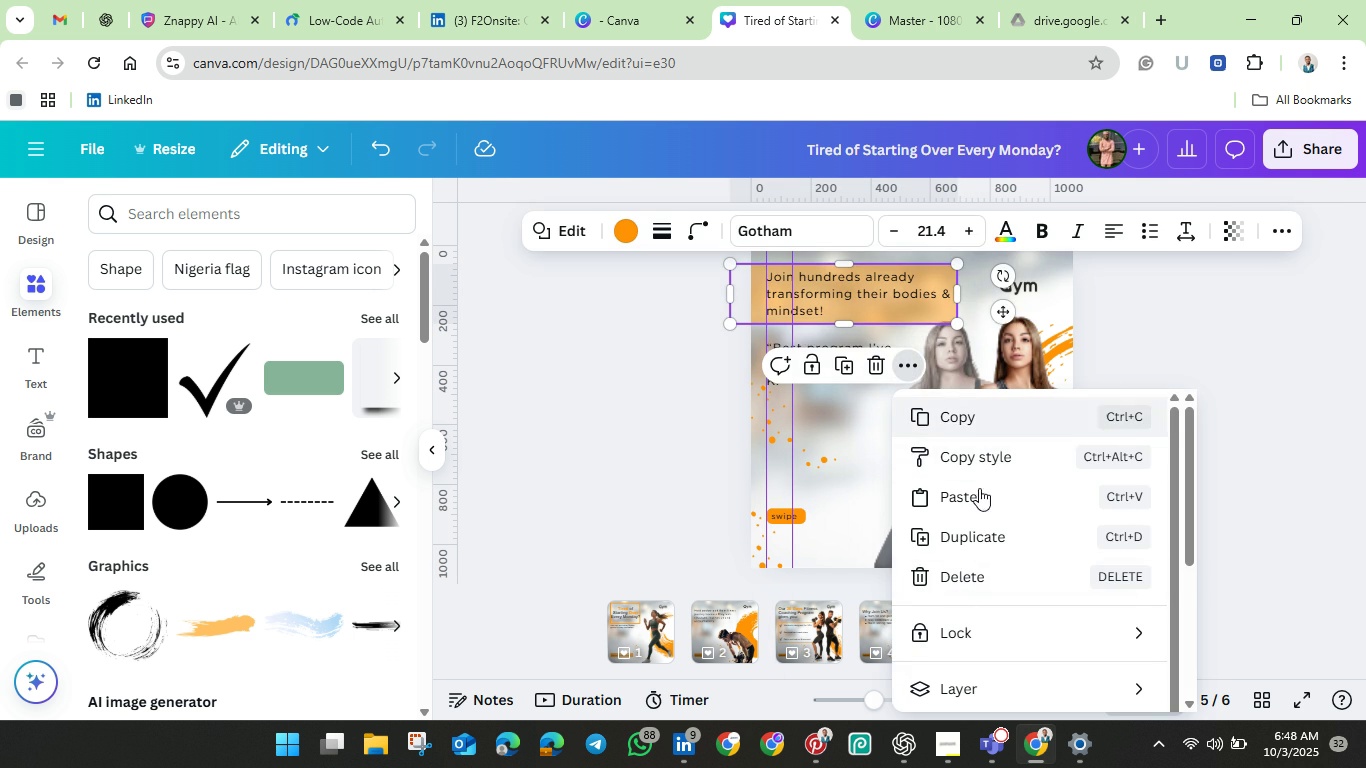 
scroll: coordinate [986, 596], scroll_direction: down, amount: 2.0
 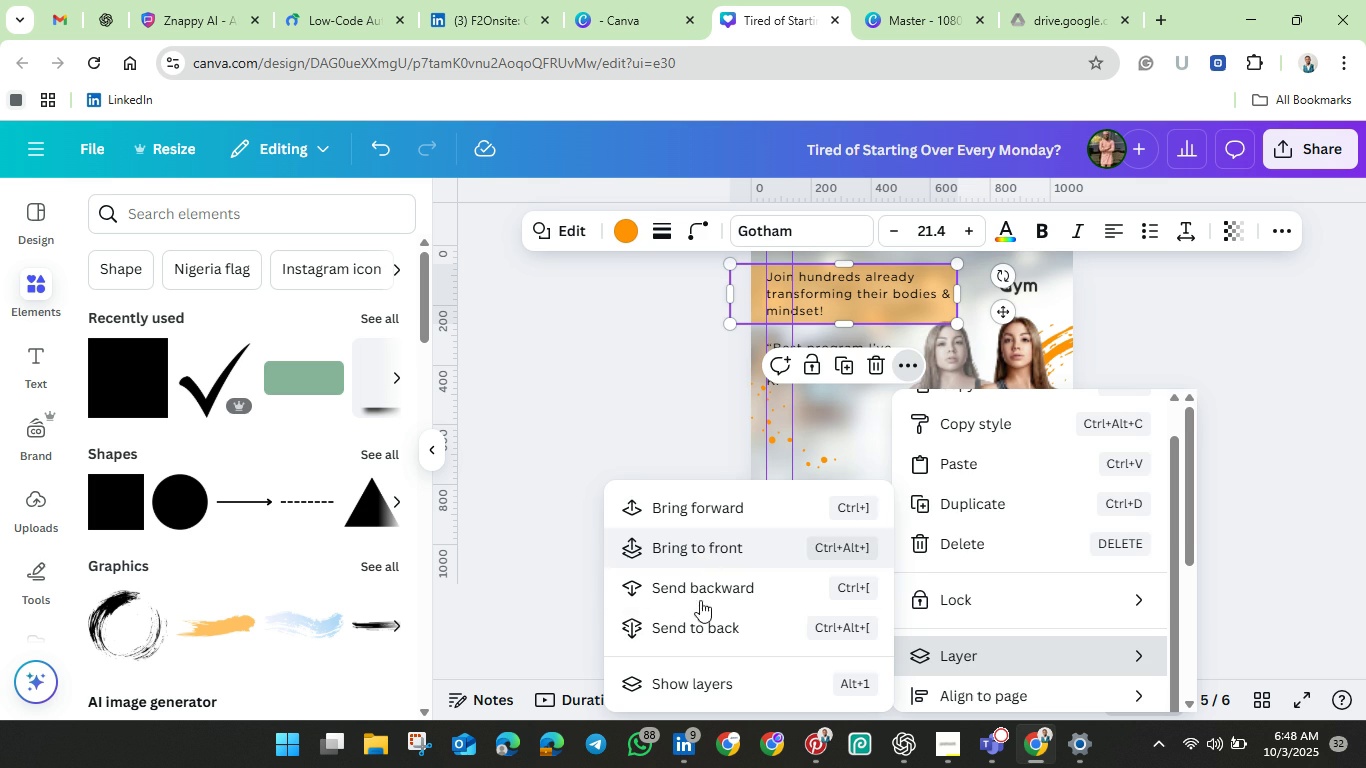 
left_click([697, 625])
 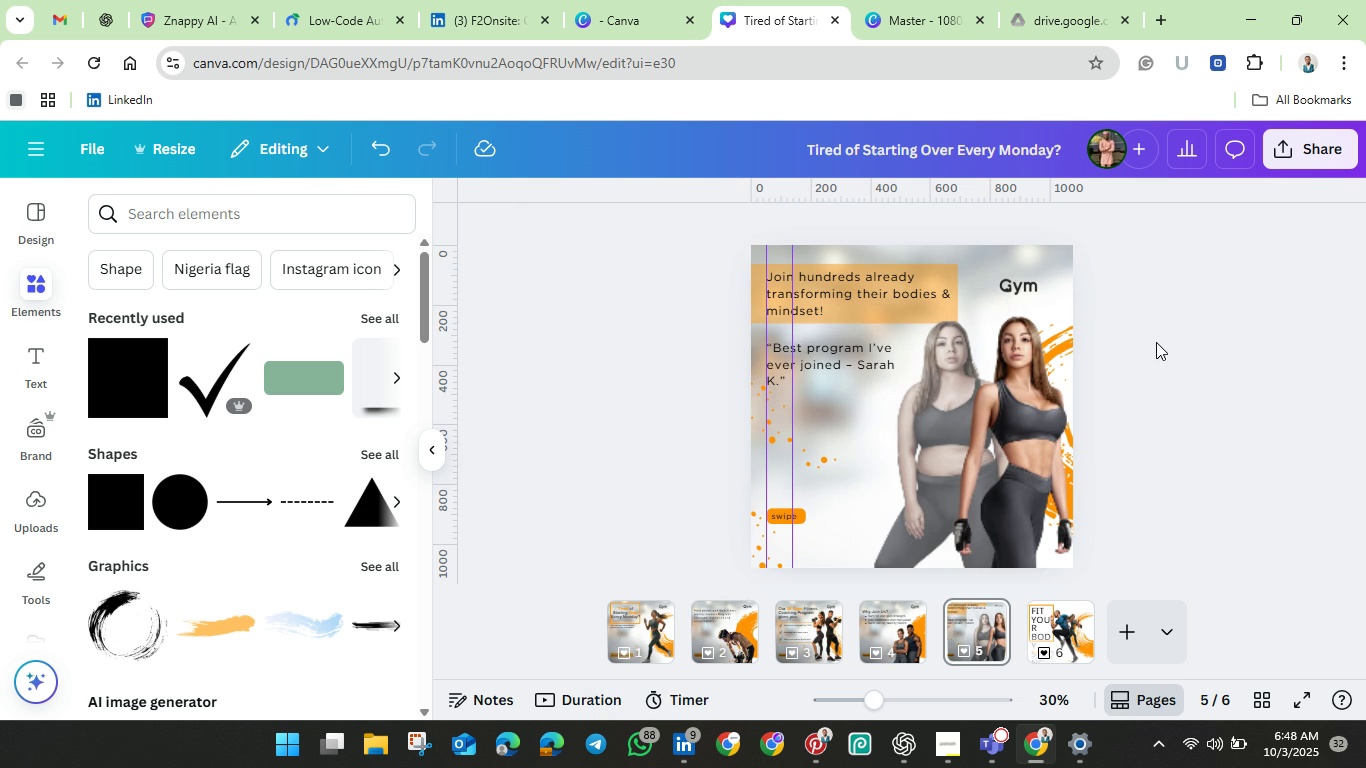 
left_click([1156, 342])
 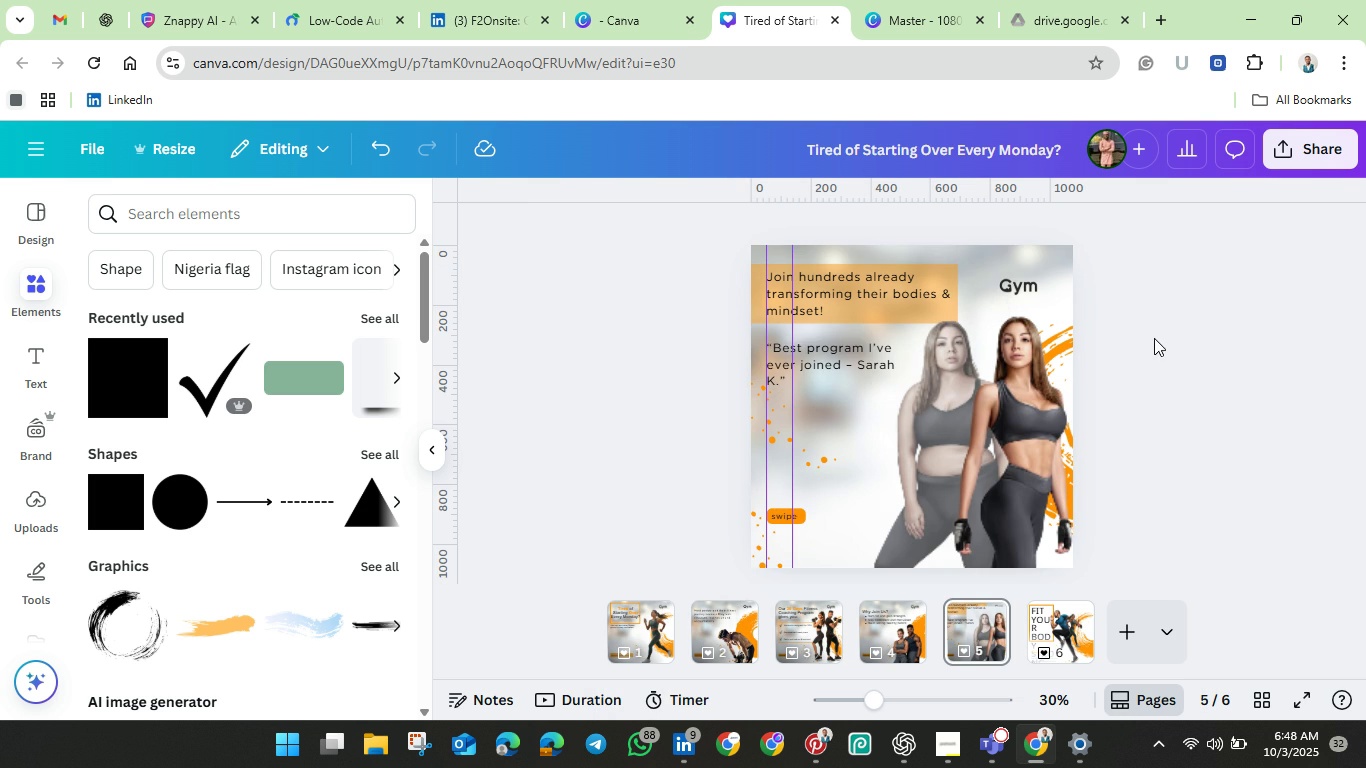 
double_click([1156, 342])
 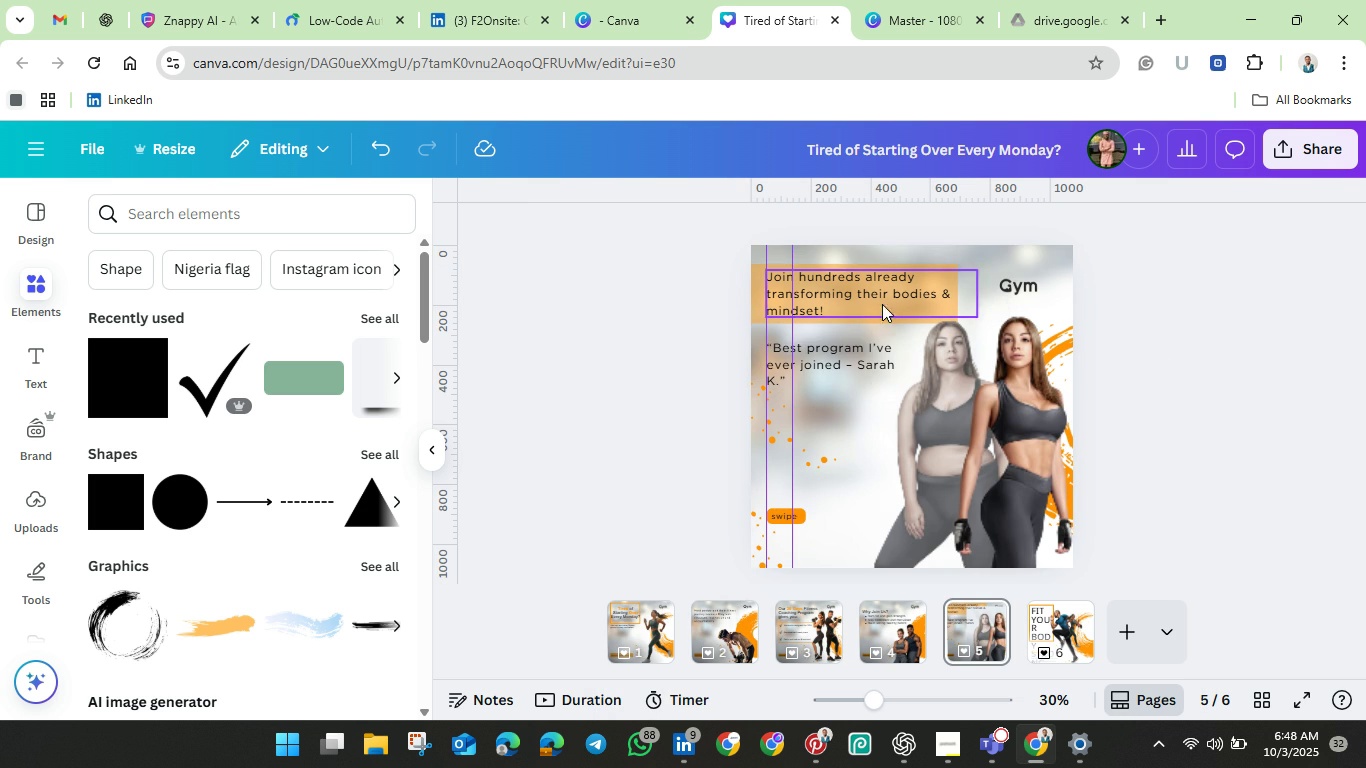 
left_click([876, 299])
 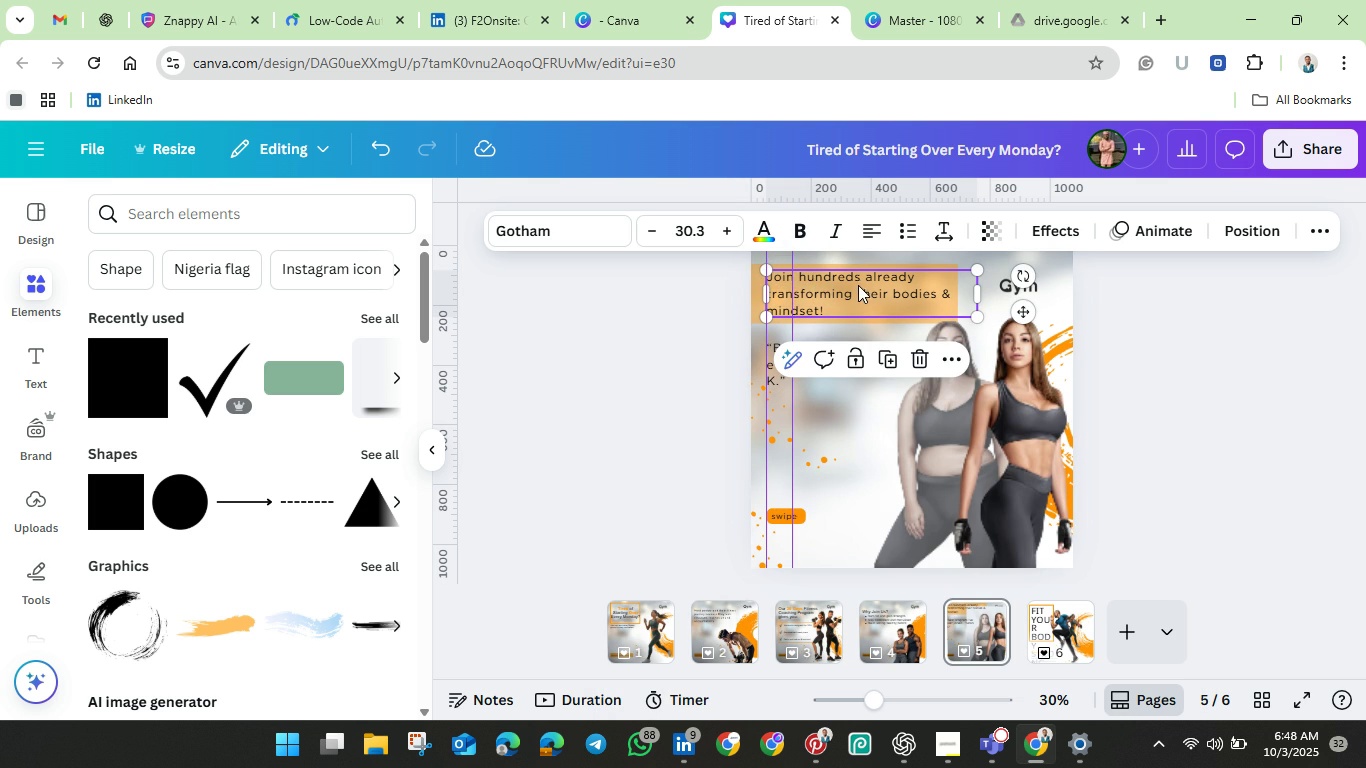 
double_click([858, 285])
 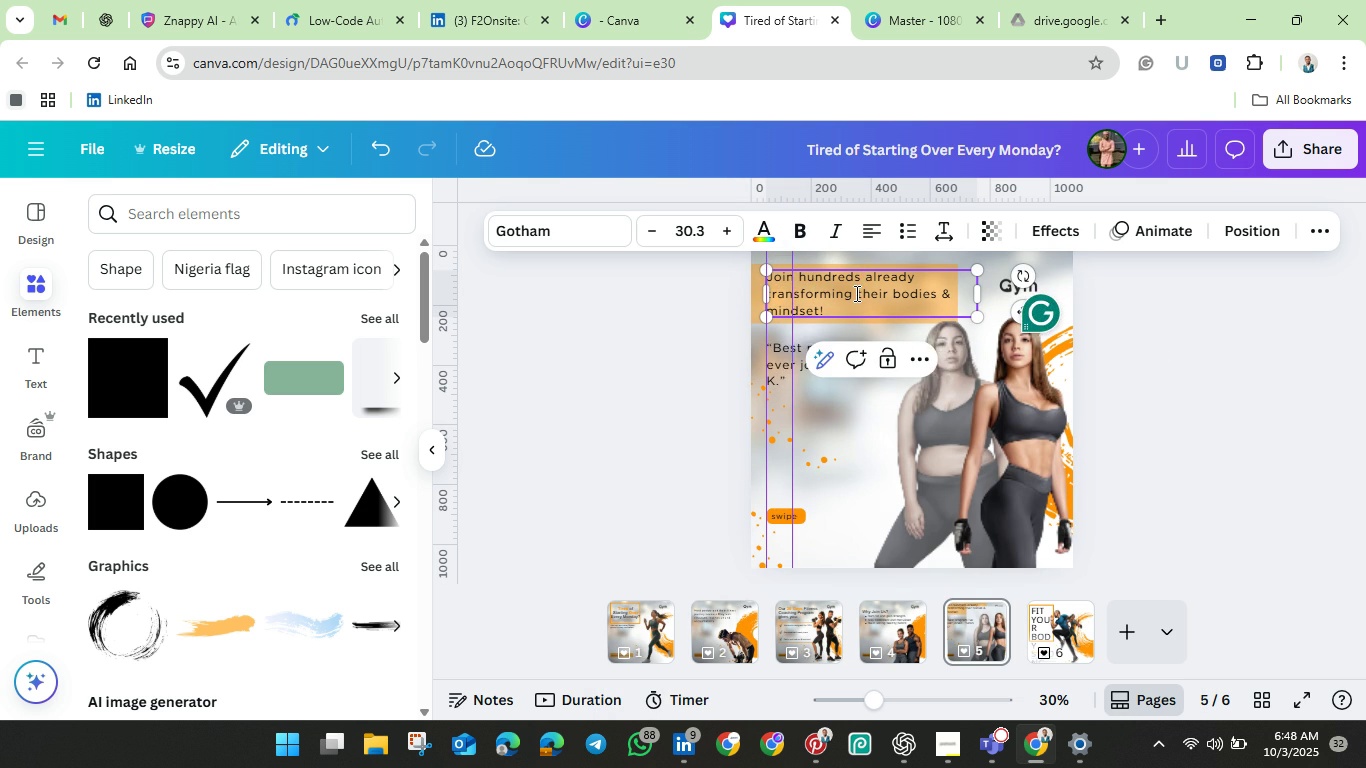 
double_click([855, 293])
 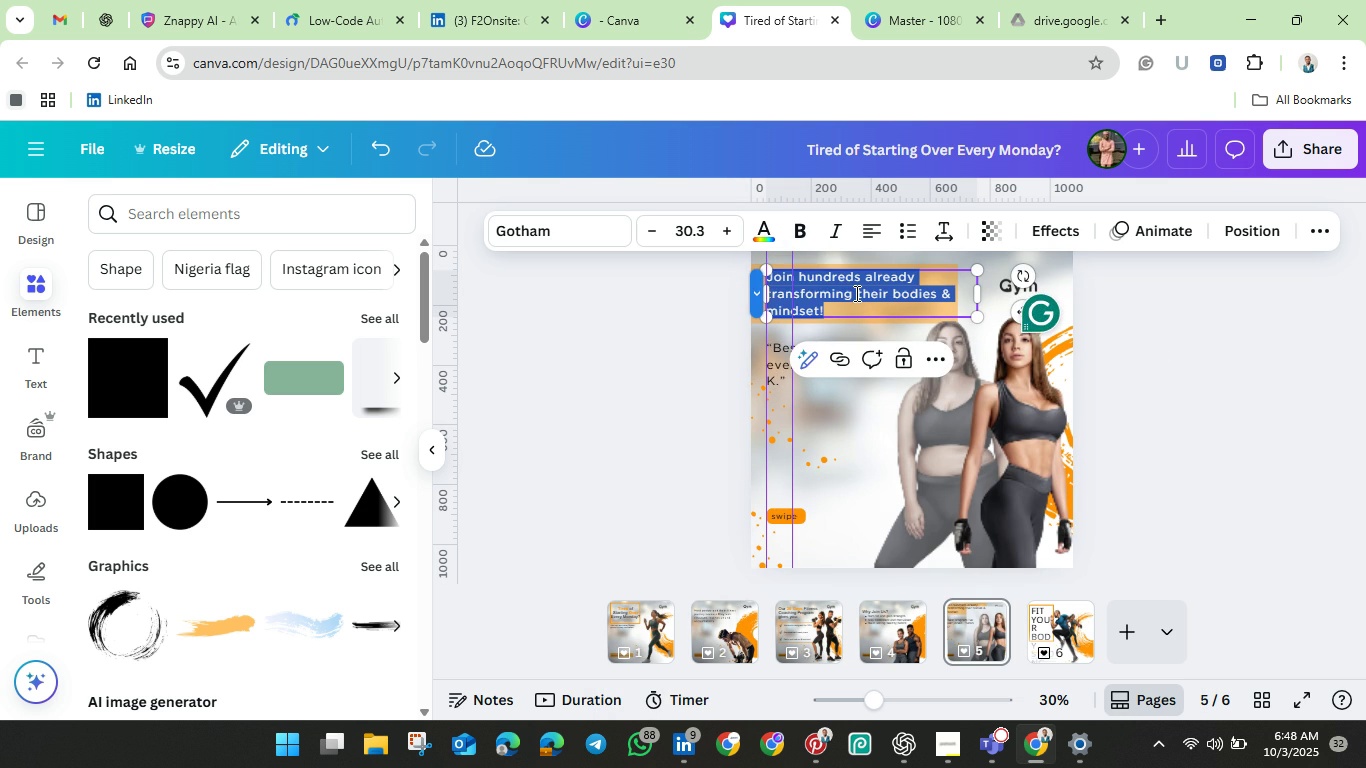 
triple_click([855, 293])
 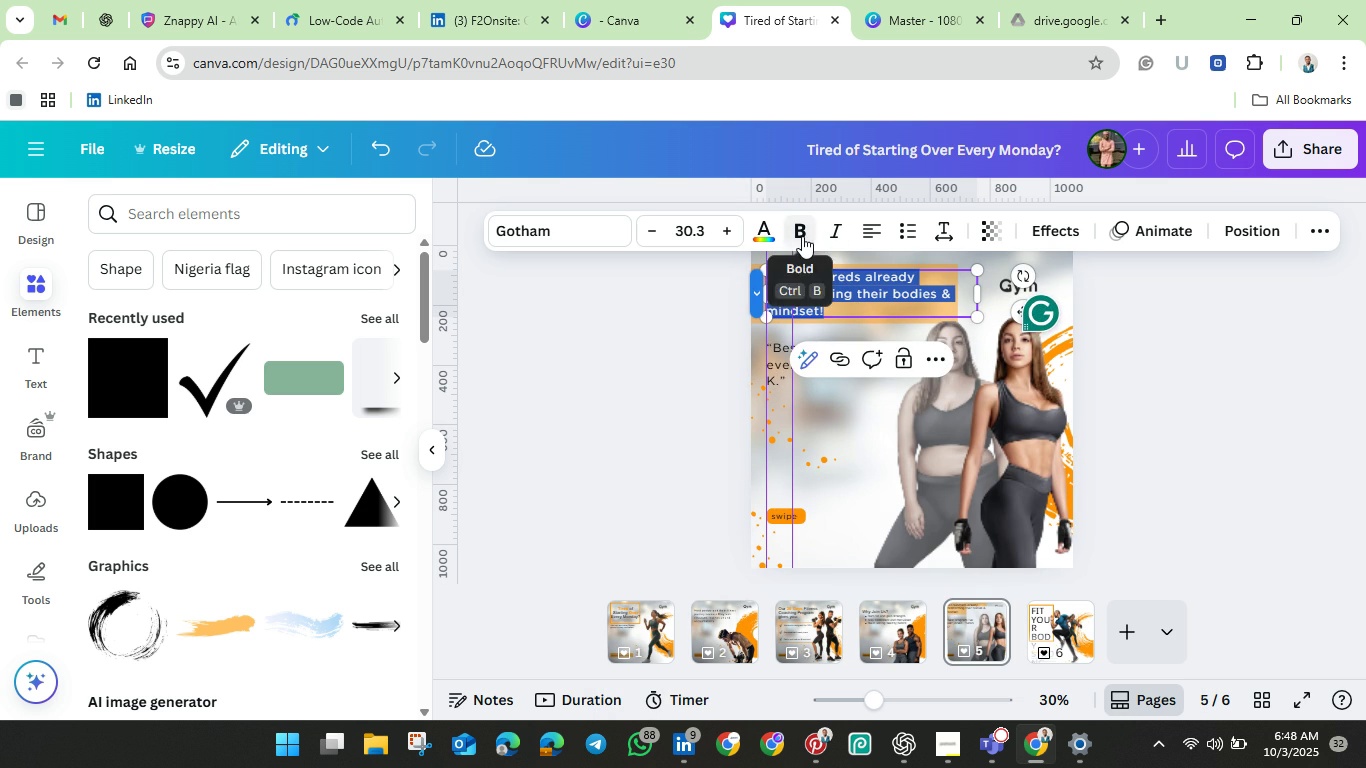 
left_click([802, 236])
 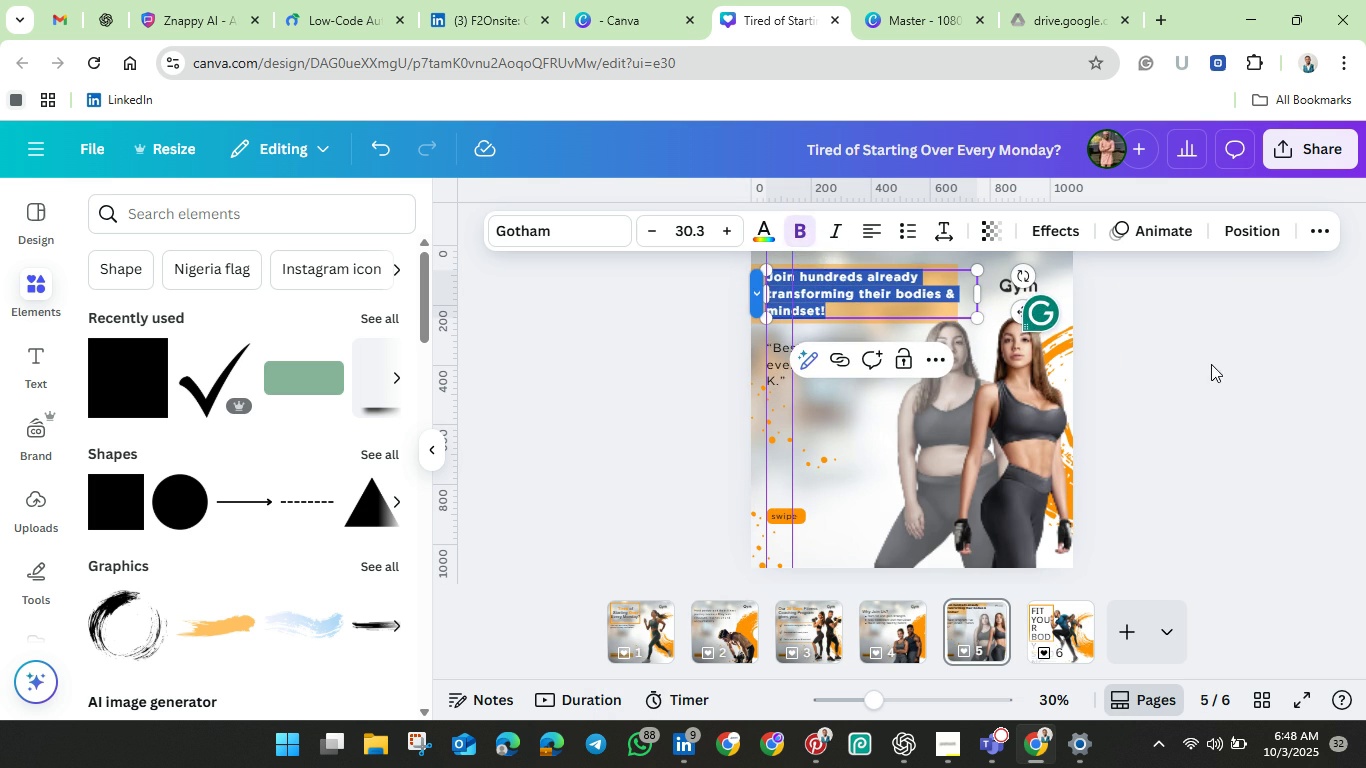 
left_click([1211, 364])
 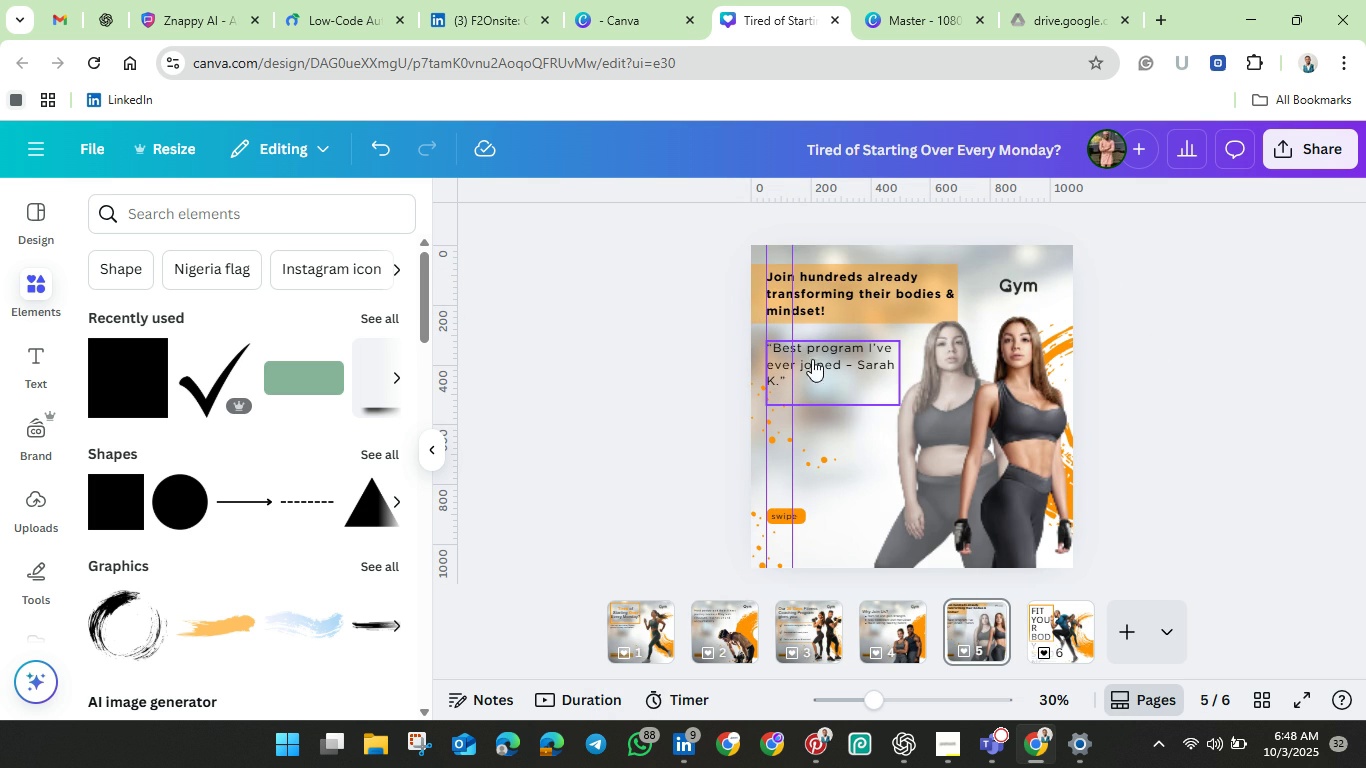 
left_click([812, 359])
 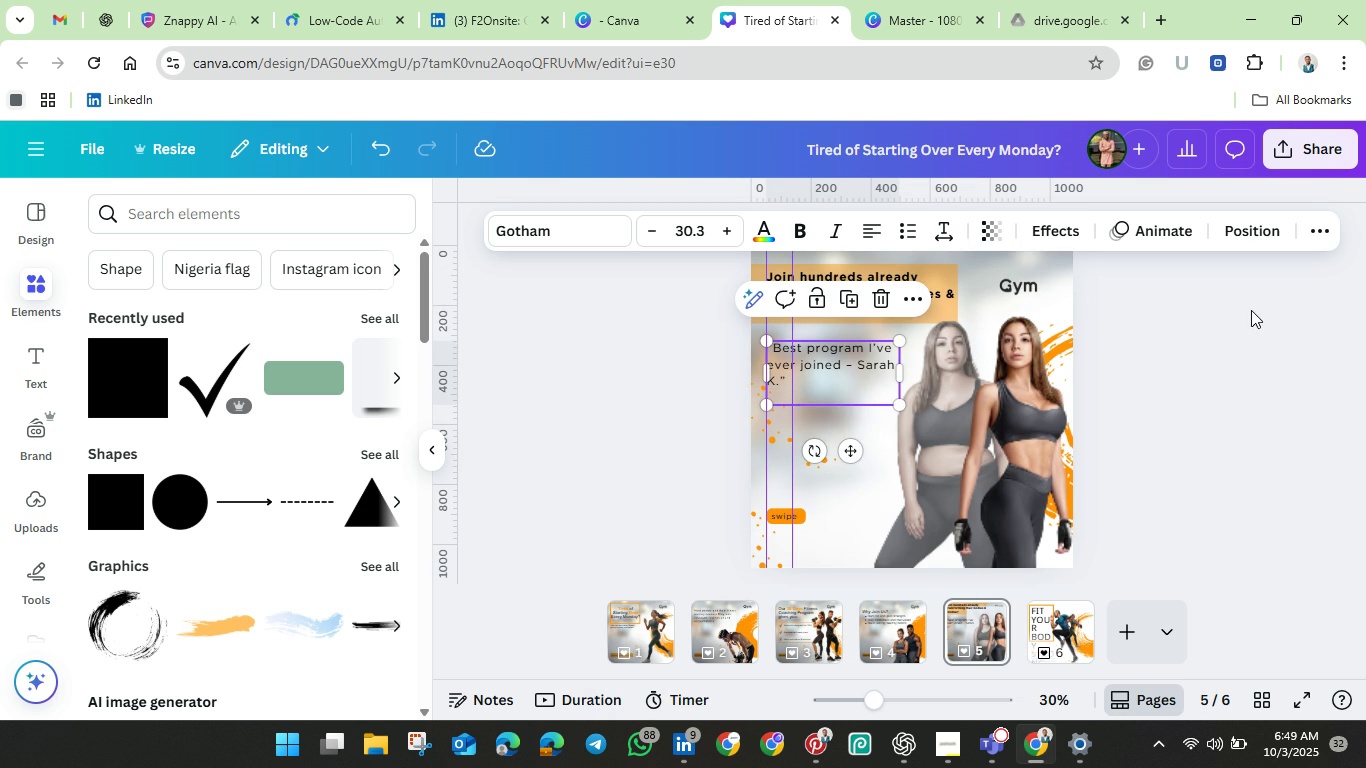 
left_click([1194, 362])
 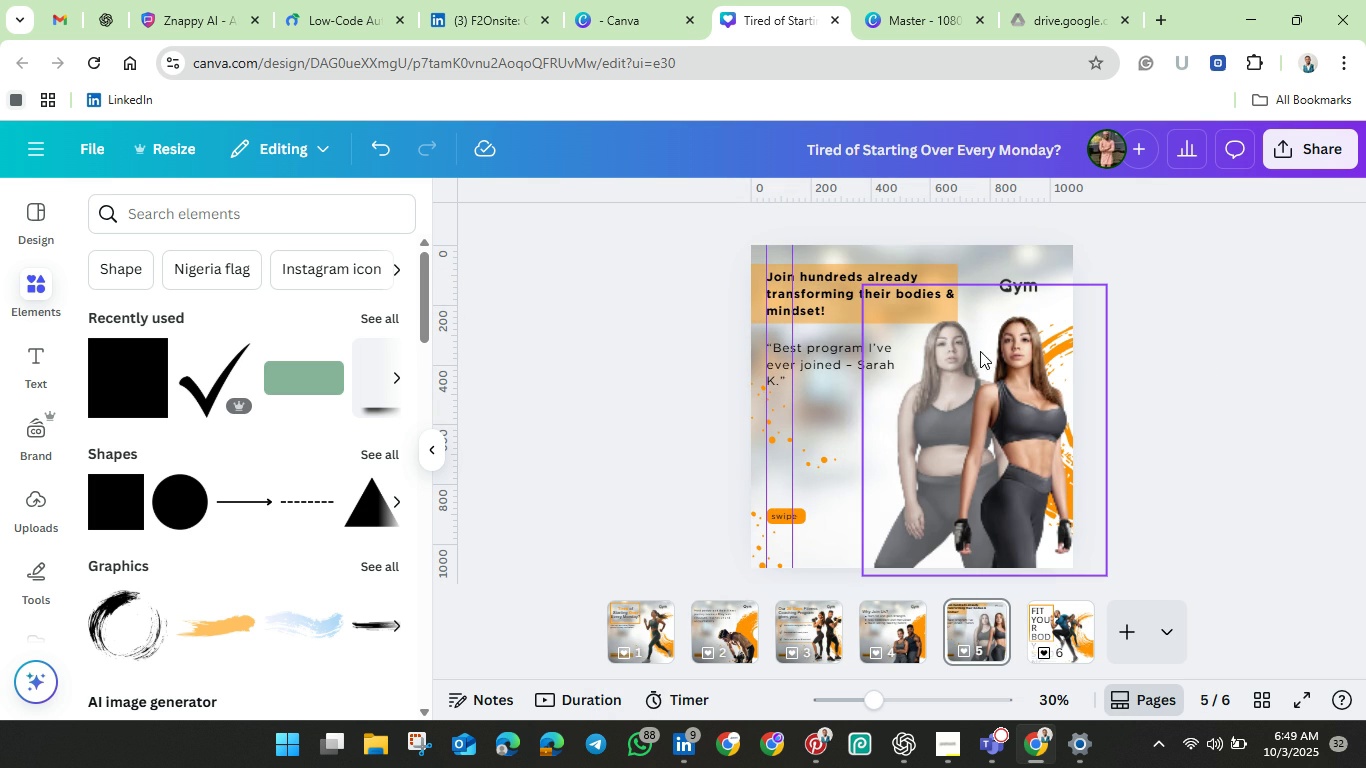 
mouse_move([1001, 355])
 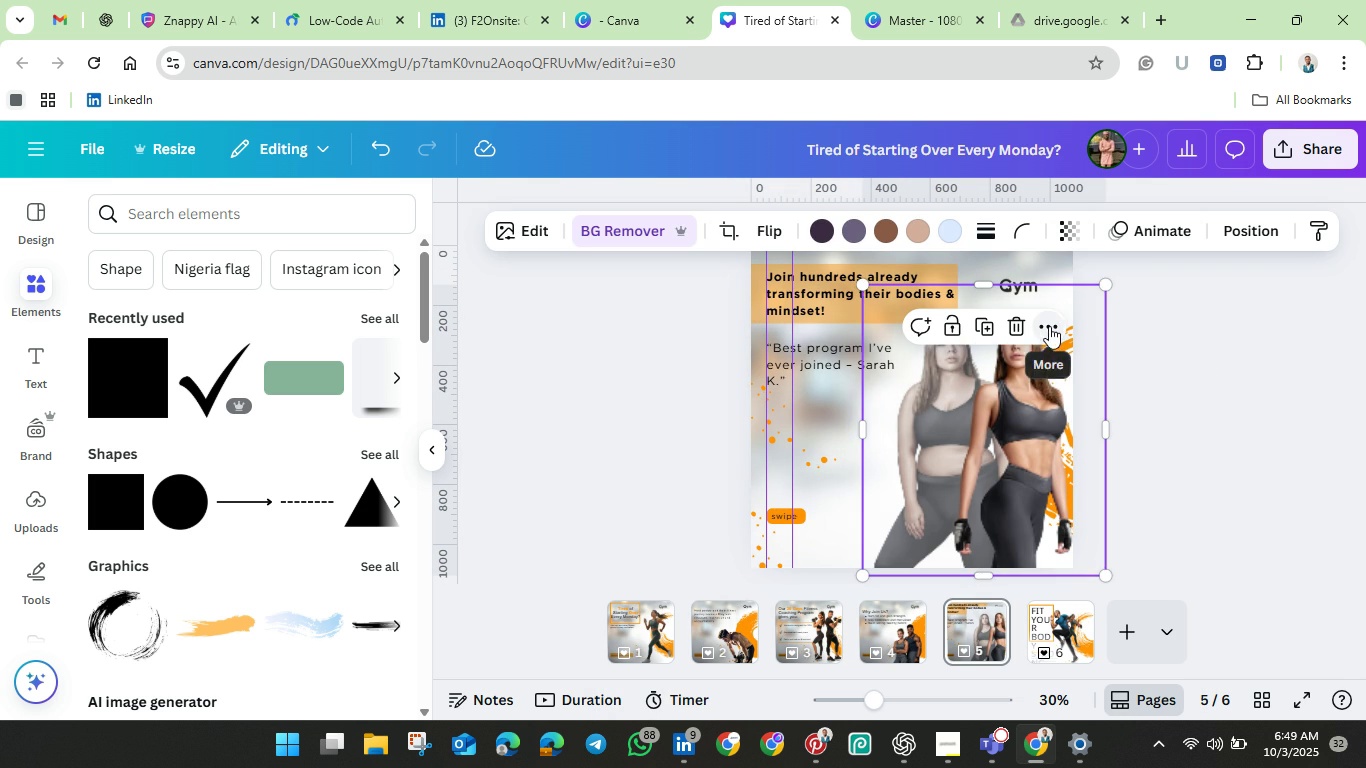 
left_click([1049, 326])
 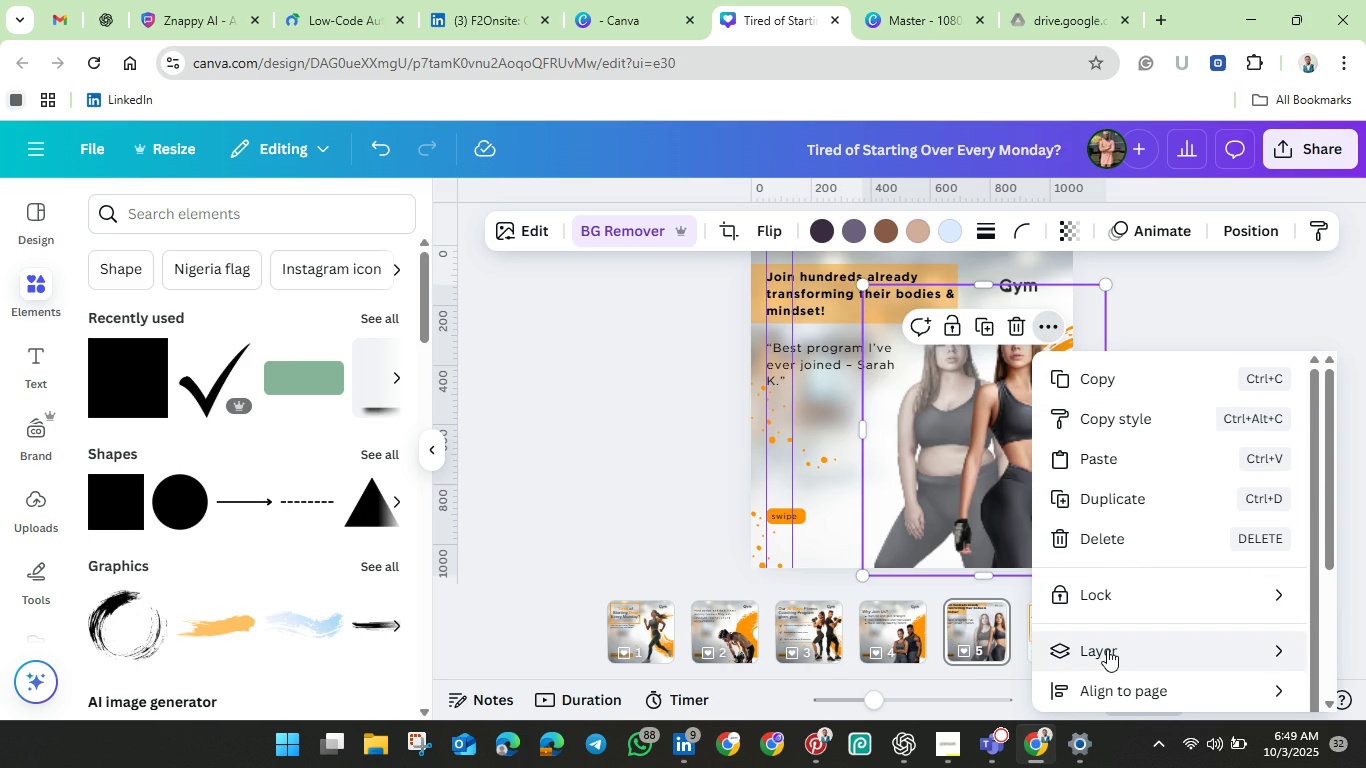 
wait(9.39)
 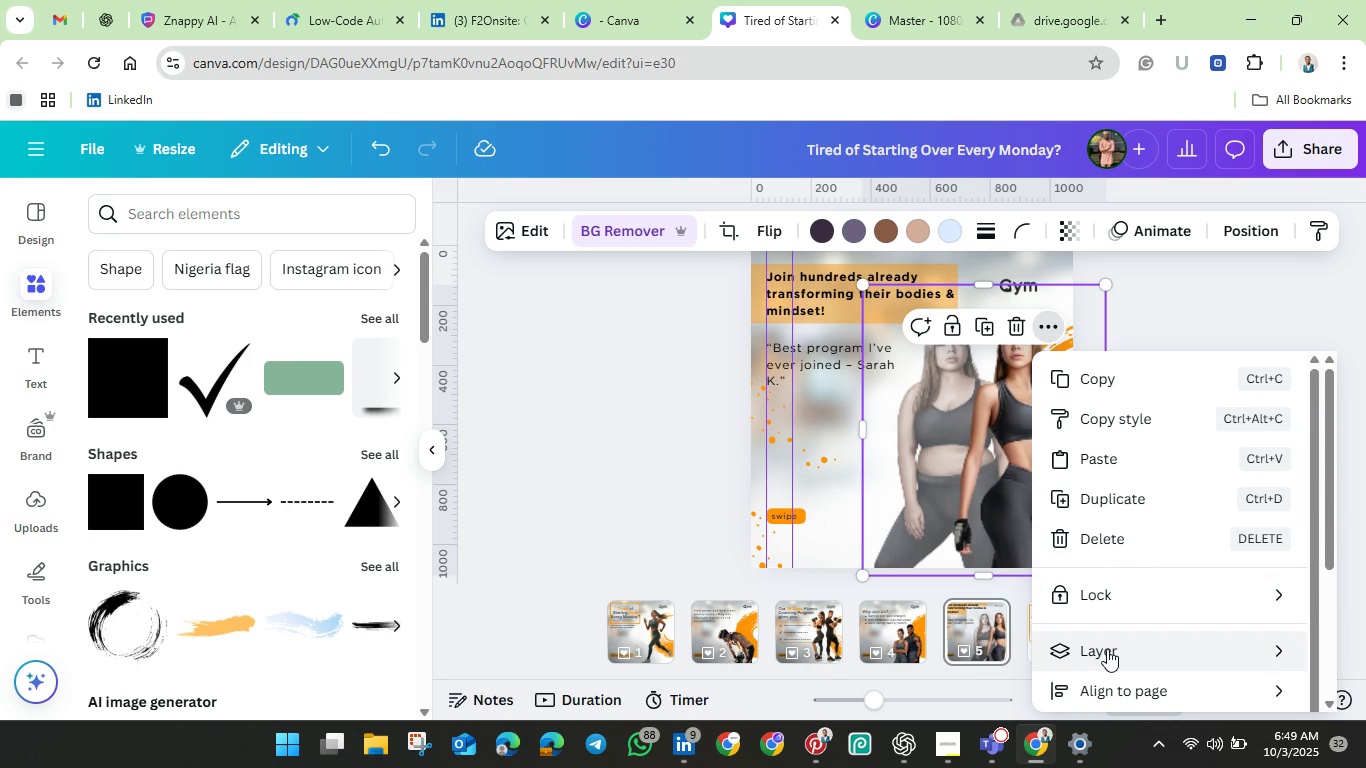 
left_click([887, 551])
 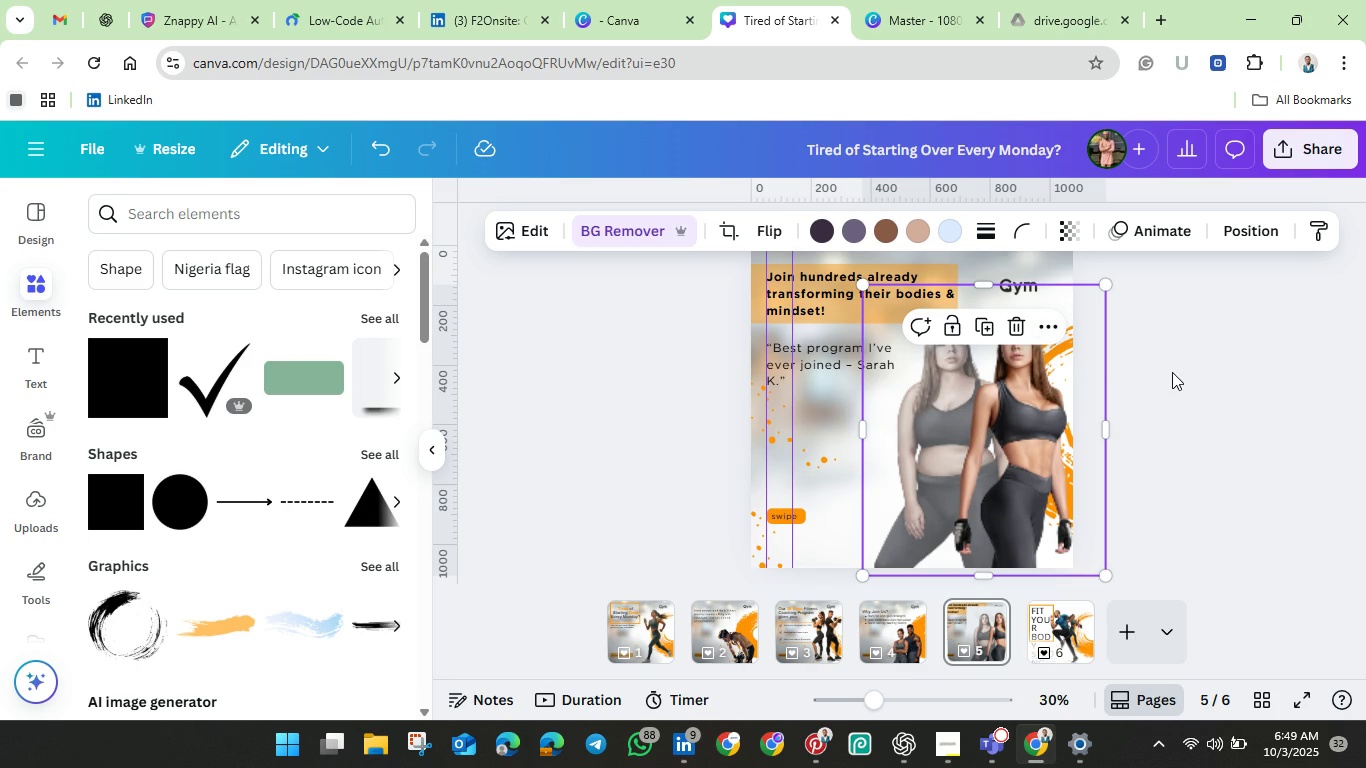 
left_click([1172, 372])